 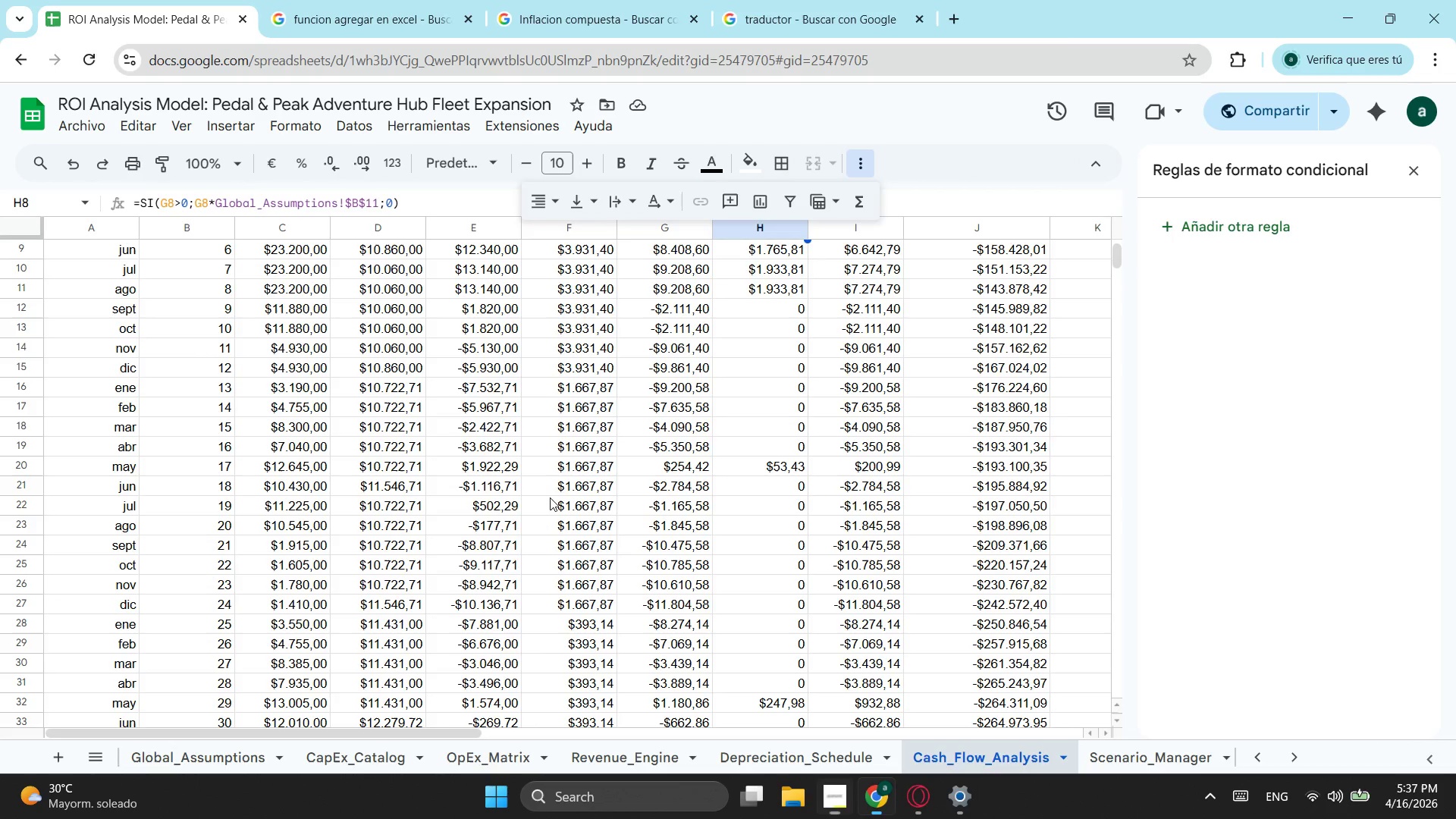 
key(Alt+Tab)
 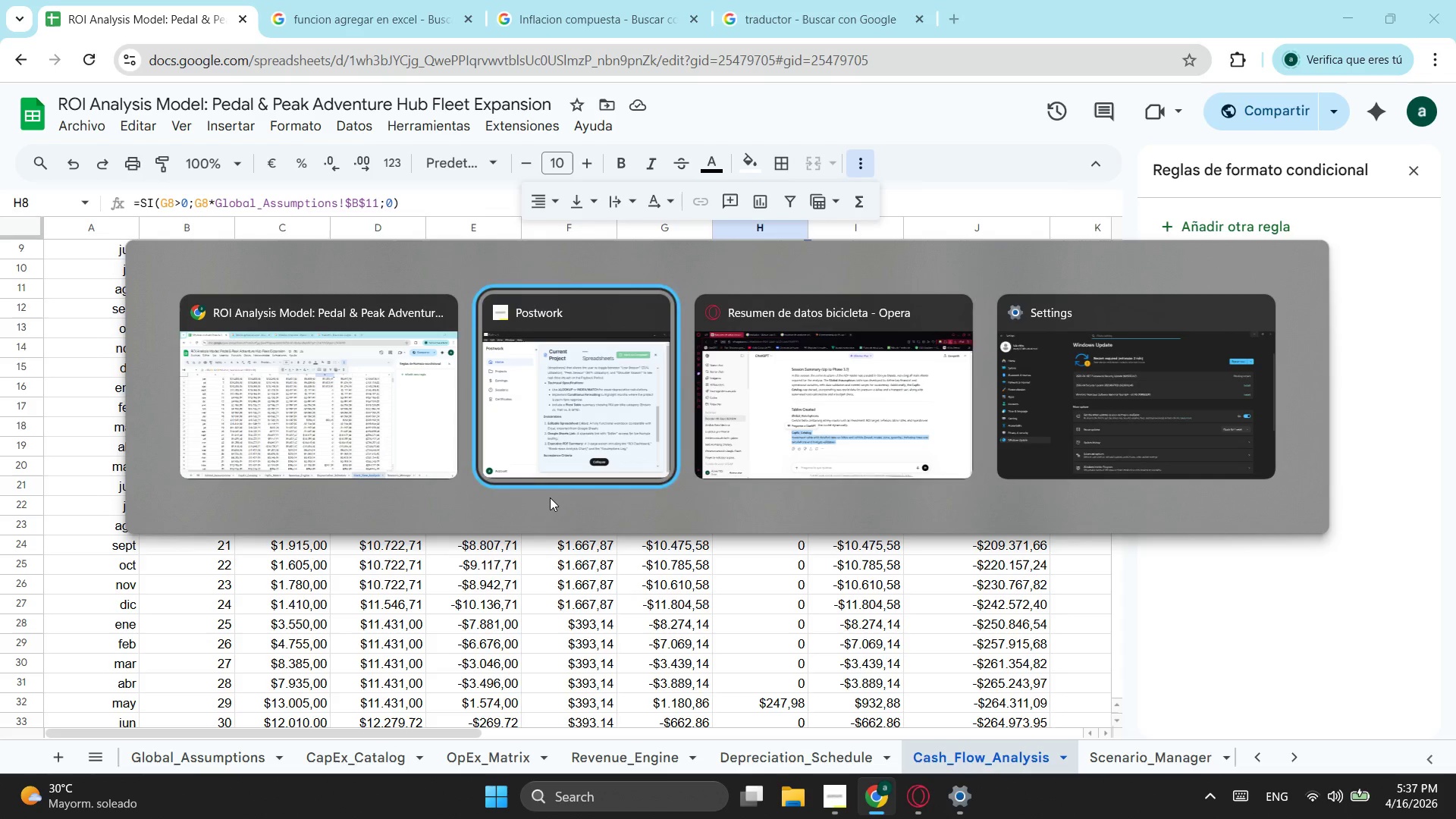 
key(Alt+Tab)
 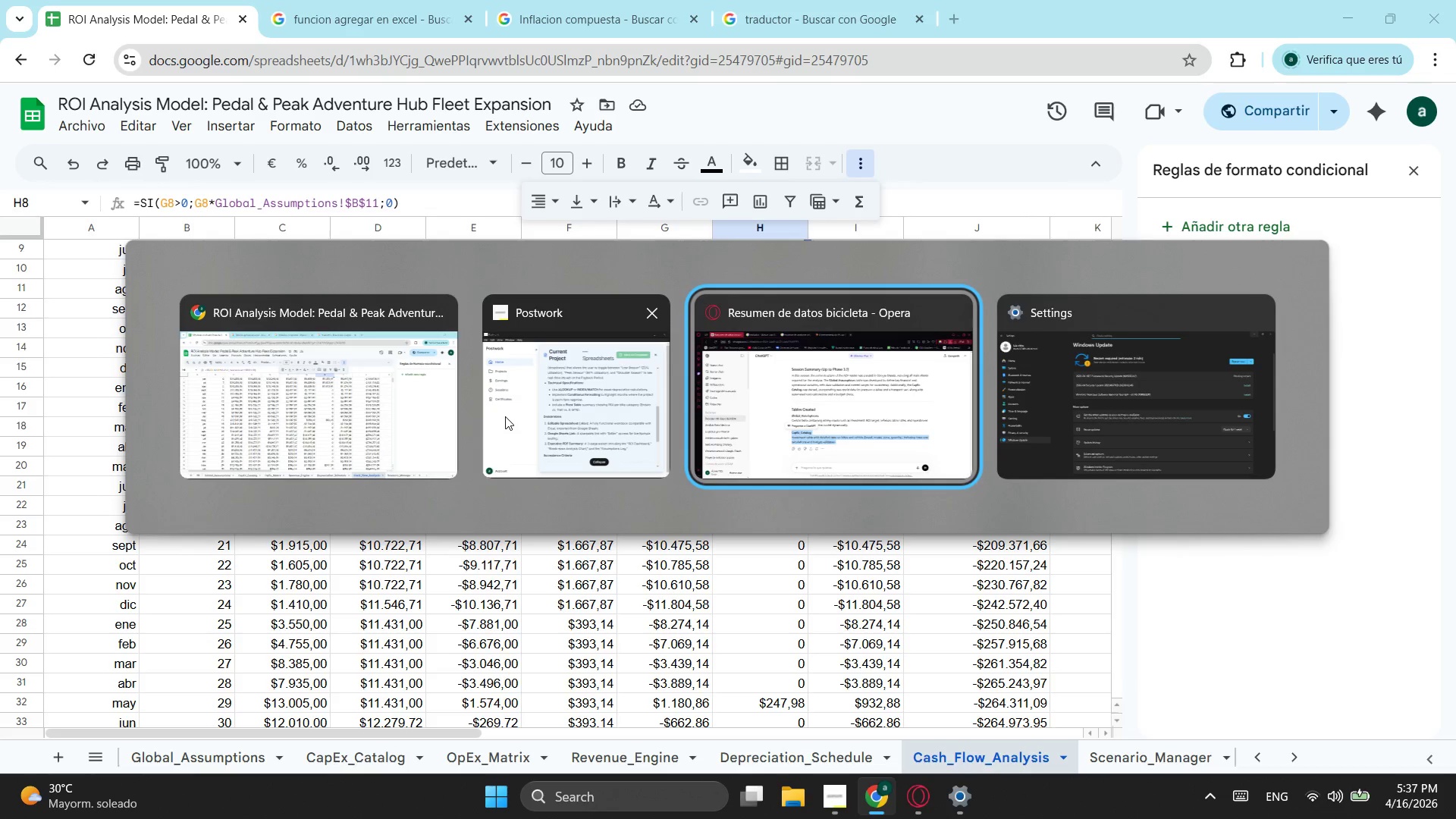 
left_click([304, 415])
 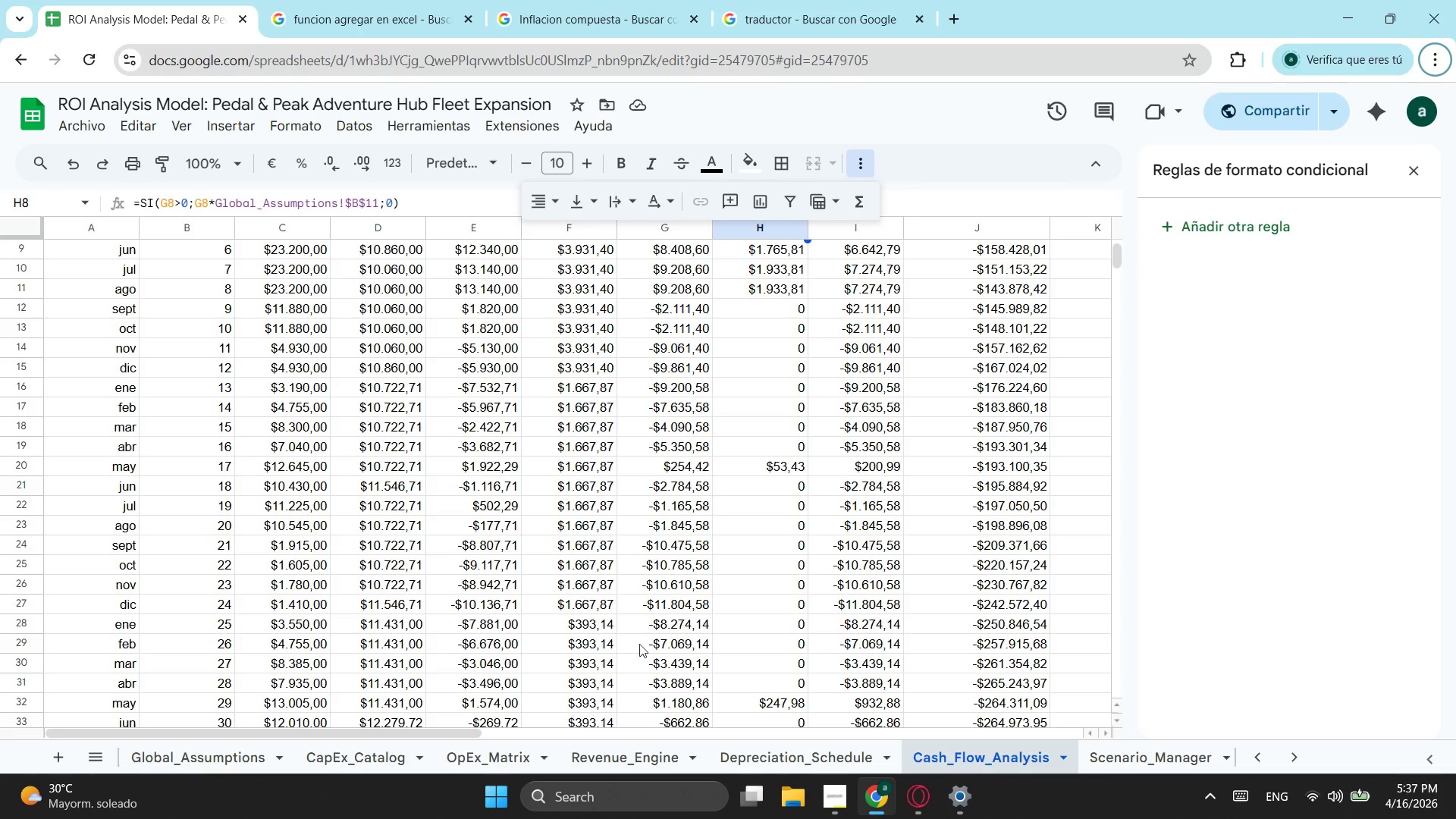 
scroll: coordinate [714, 590], scroll_direction: up, amount: 1.0
 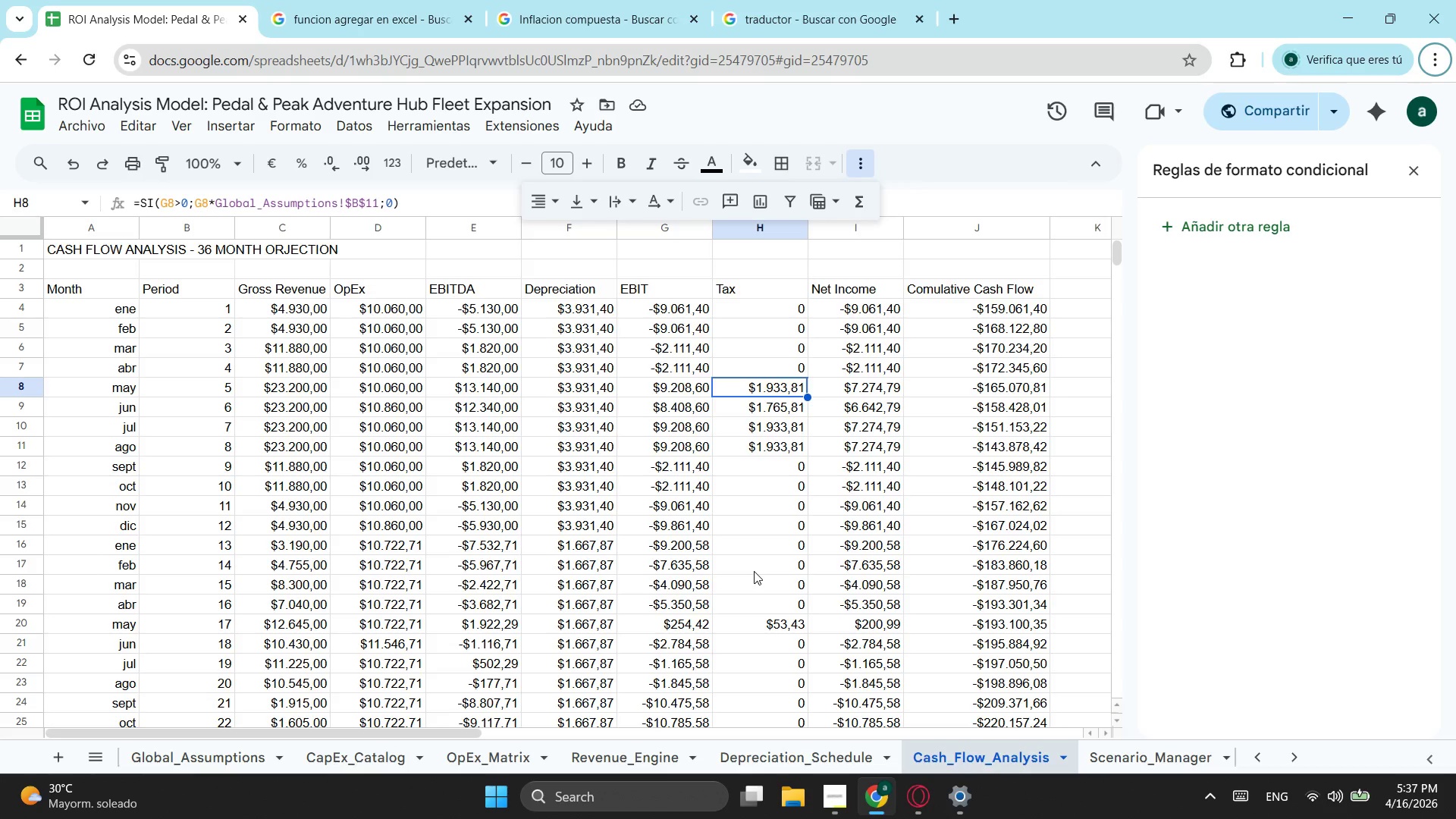 
wait(14.92)
 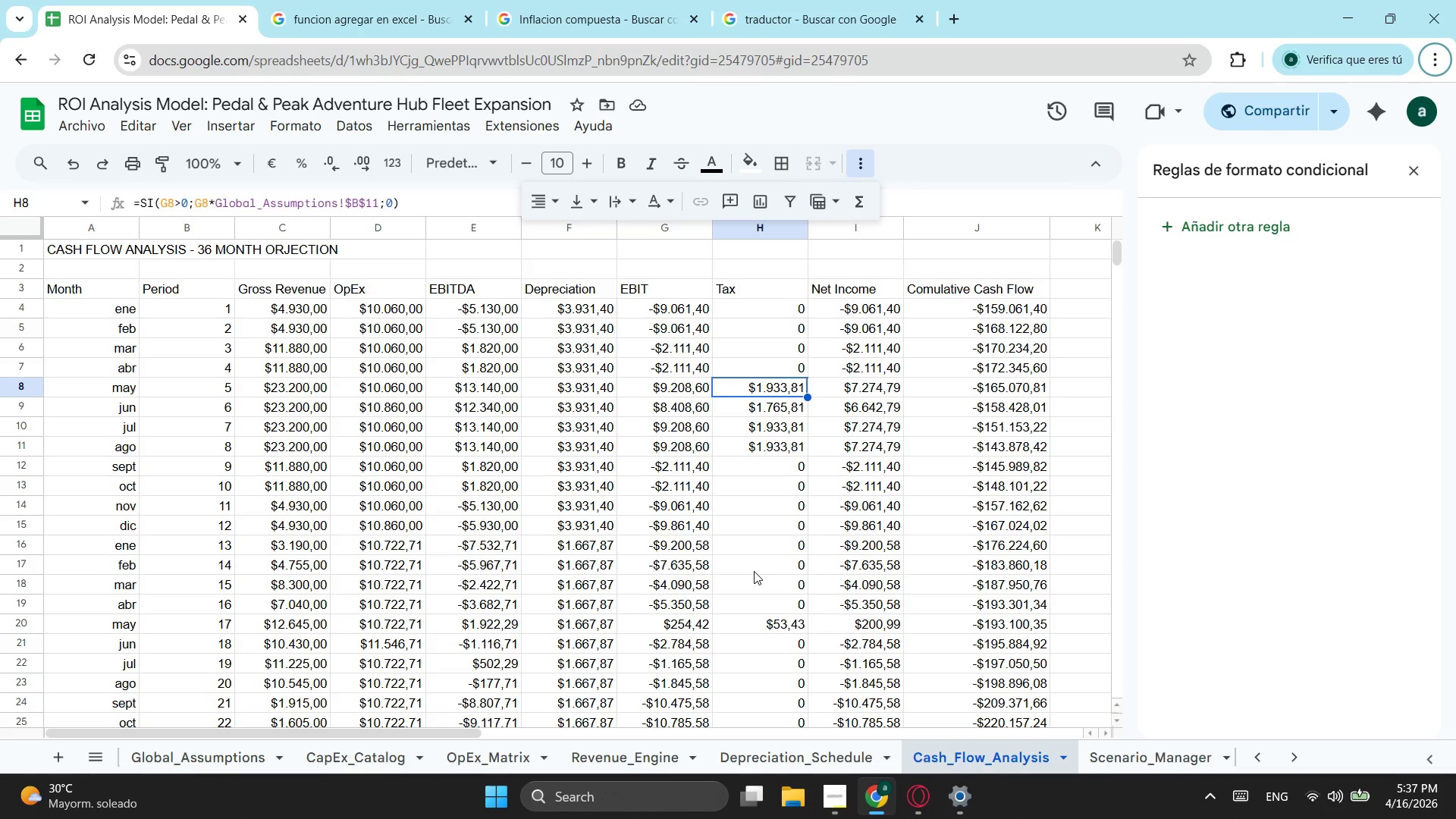 
key(Alt+AltLeft)
 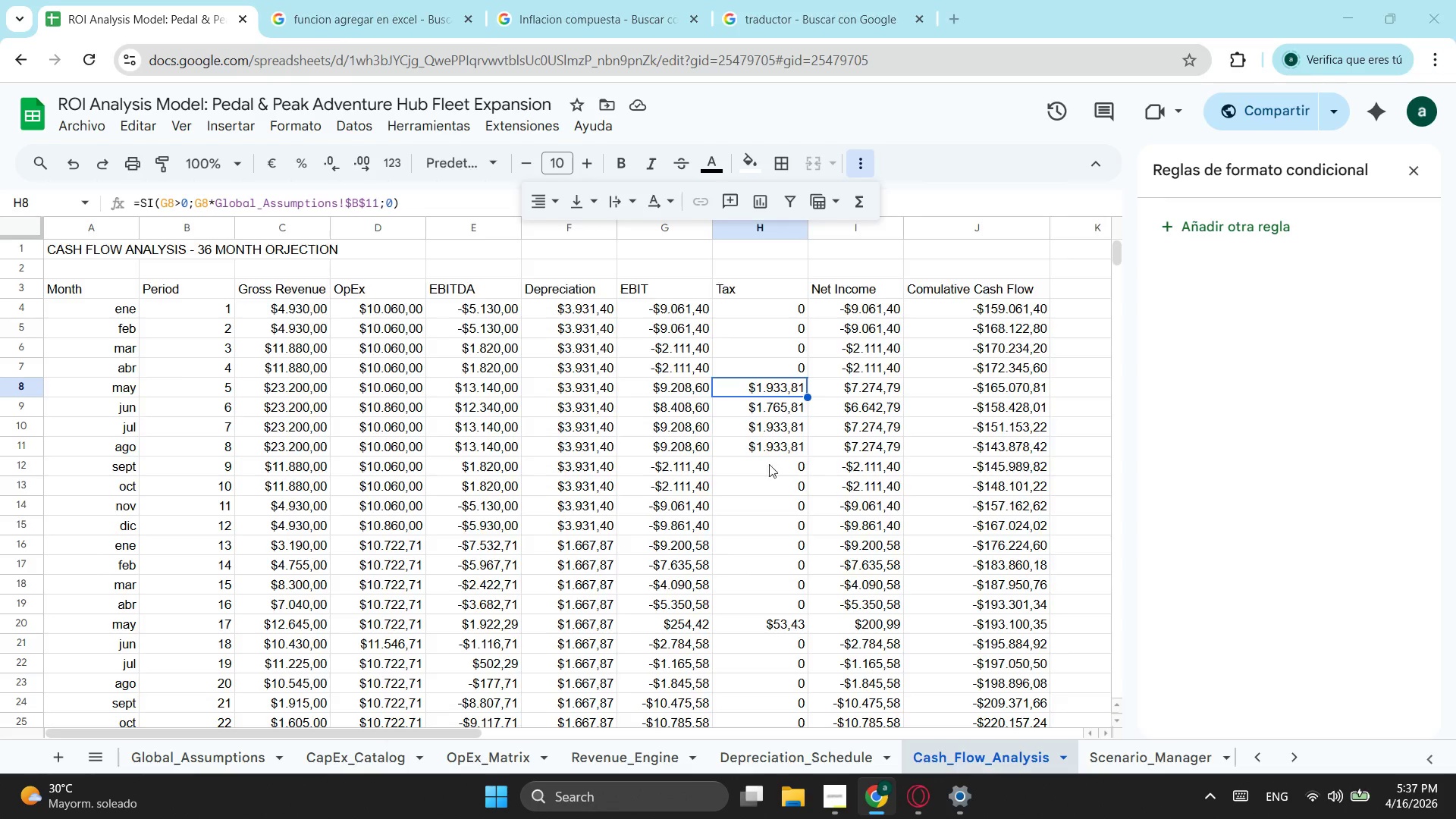 
key(Alt+Tab)